 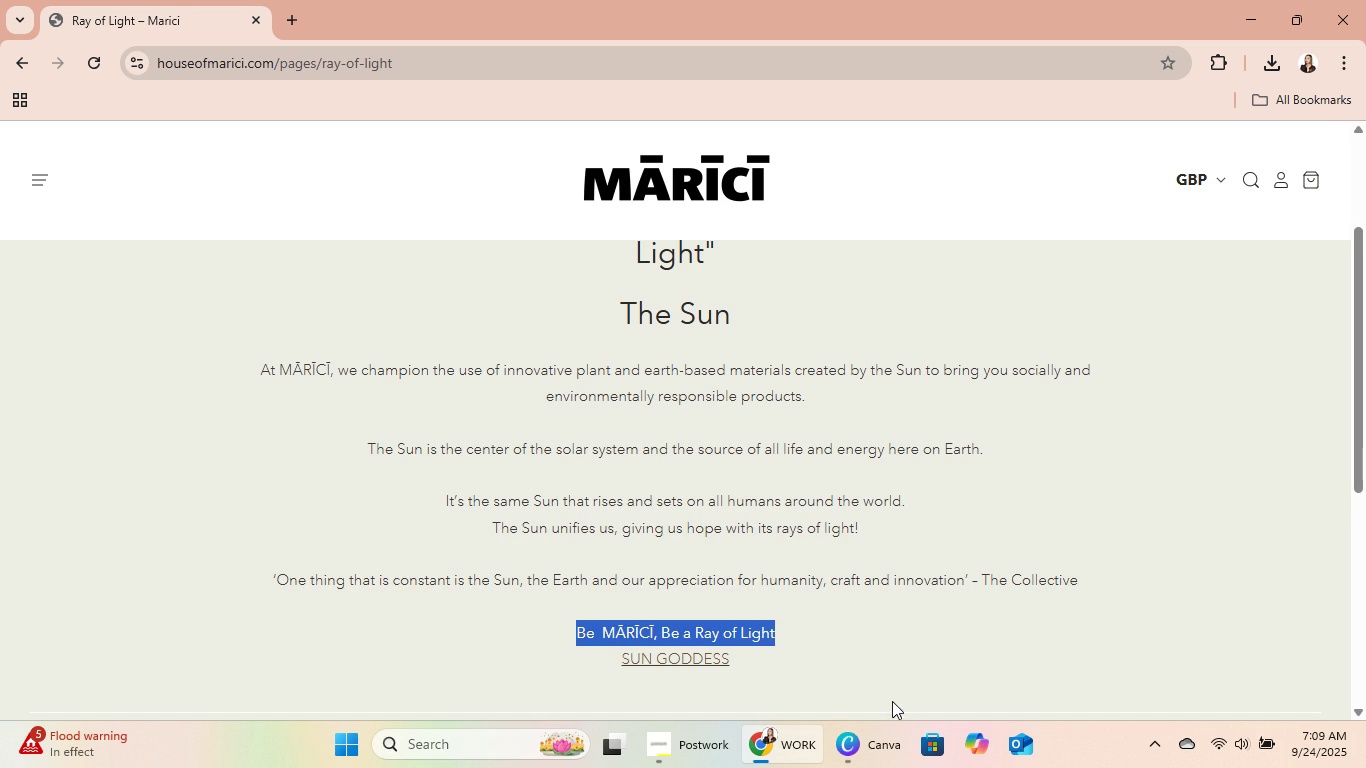 
key(Control+C)
 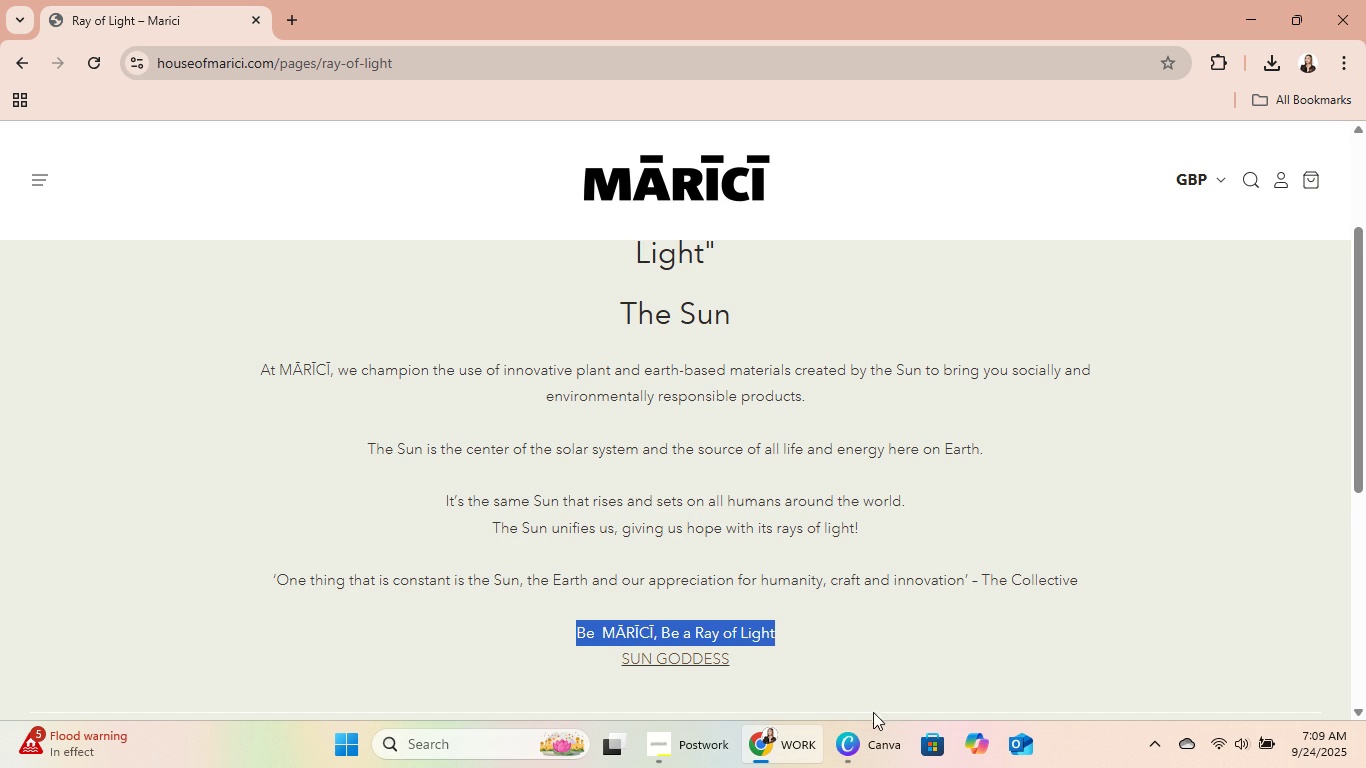 
key(Control+C)
 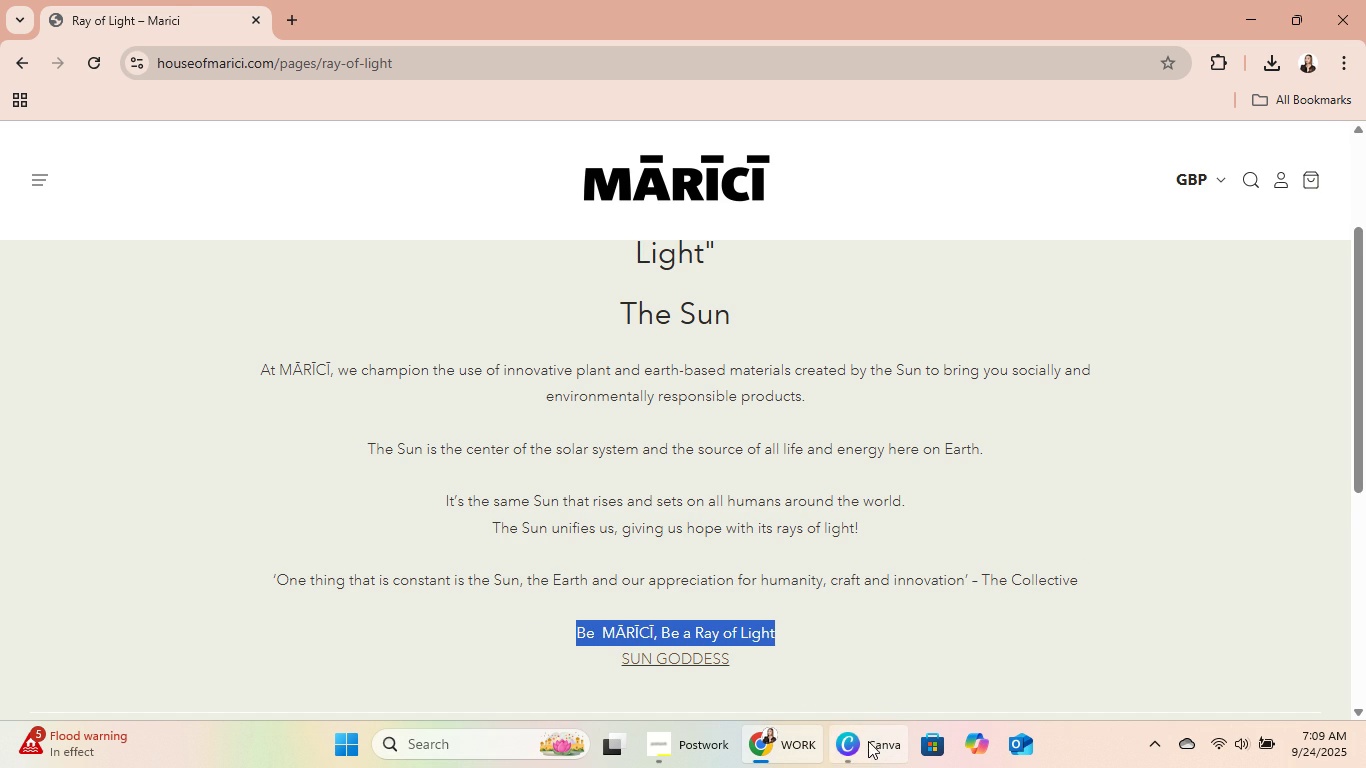 
left_click([865, 743])
 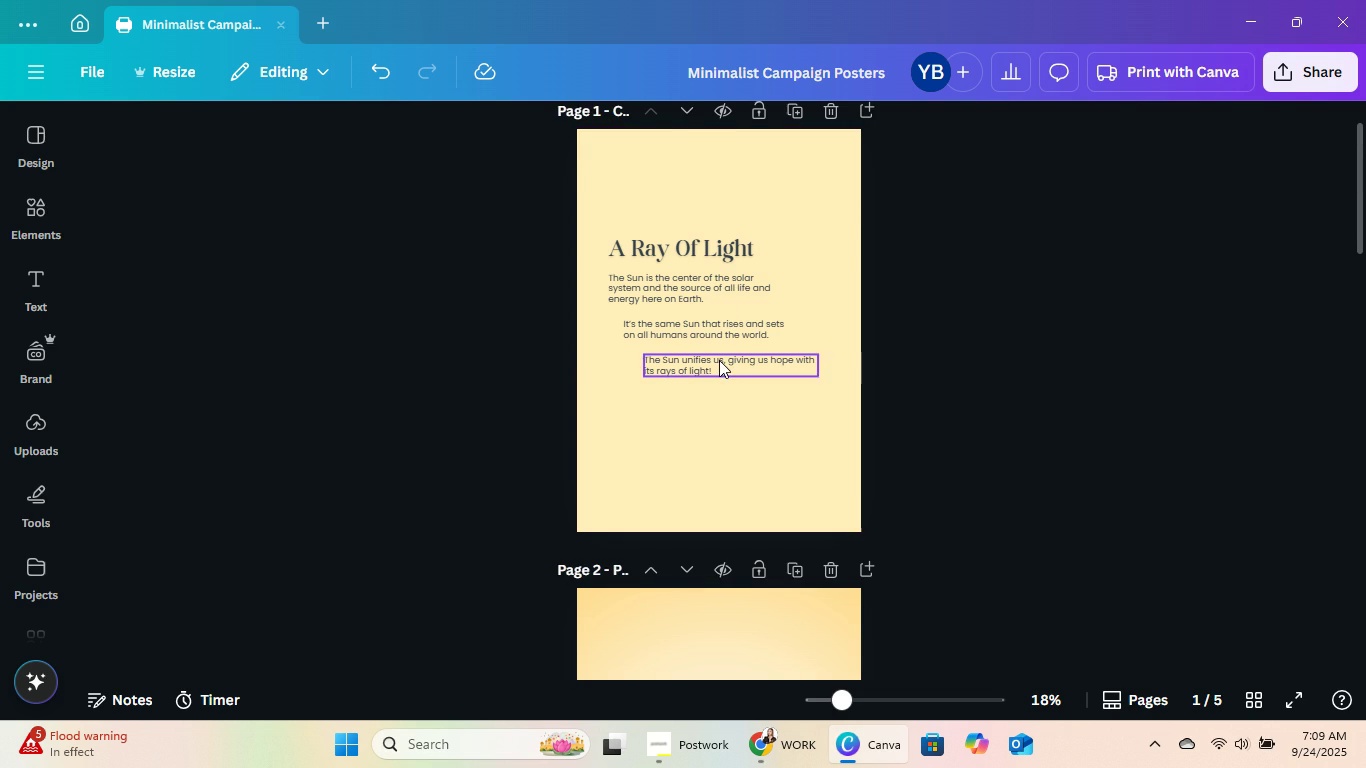 
left_click([719, 360])
 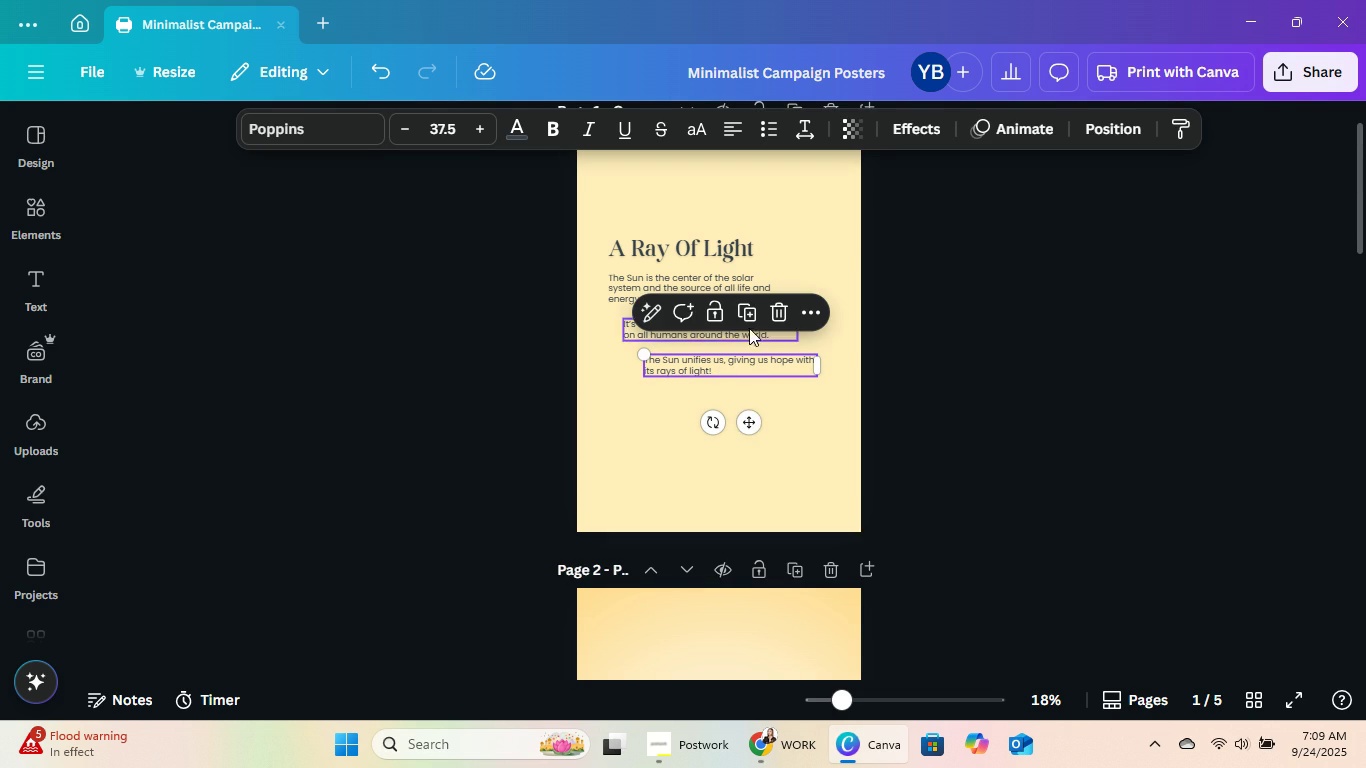 
left_click([748, 319])